 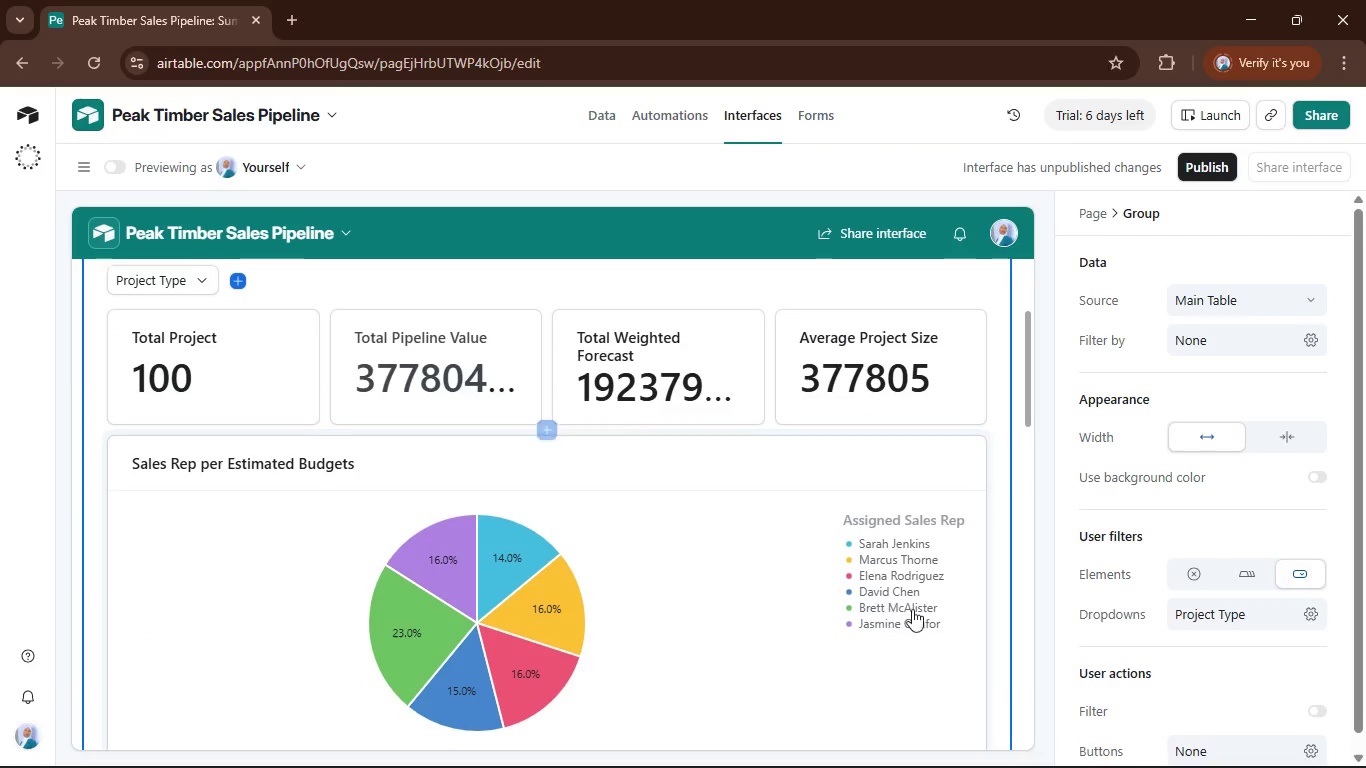 
scroll: coordinate [936, 633], scroll_direction: down, amount: 2.0
 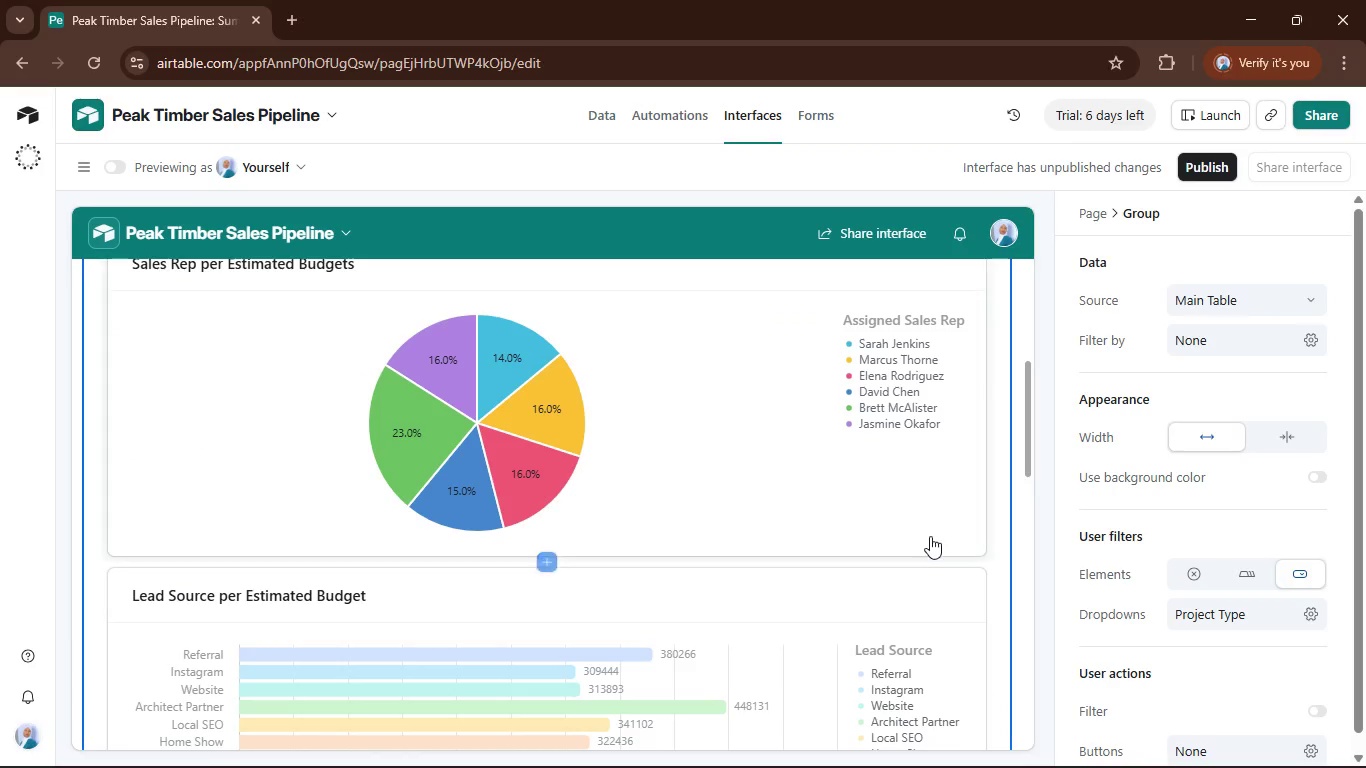 
left_click([929, 532])
 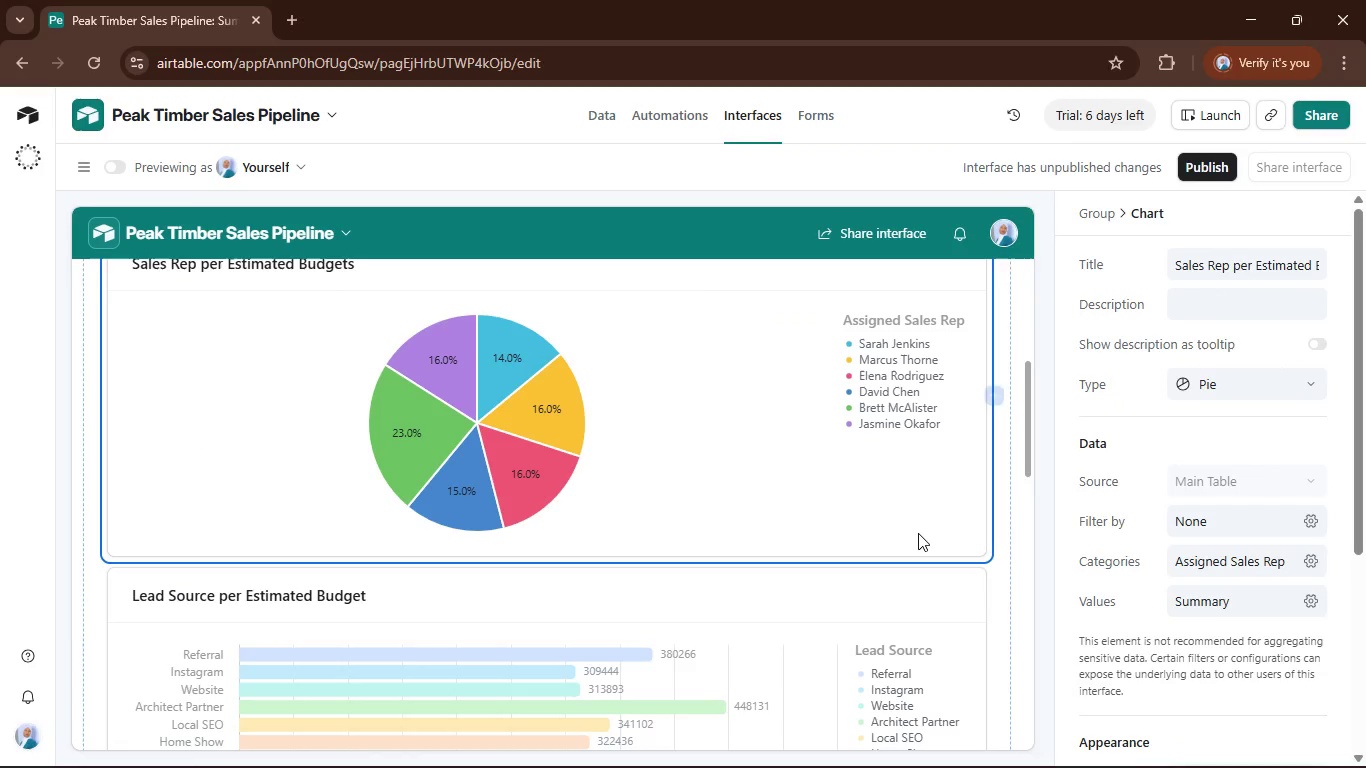 
left_click([924, 517])
 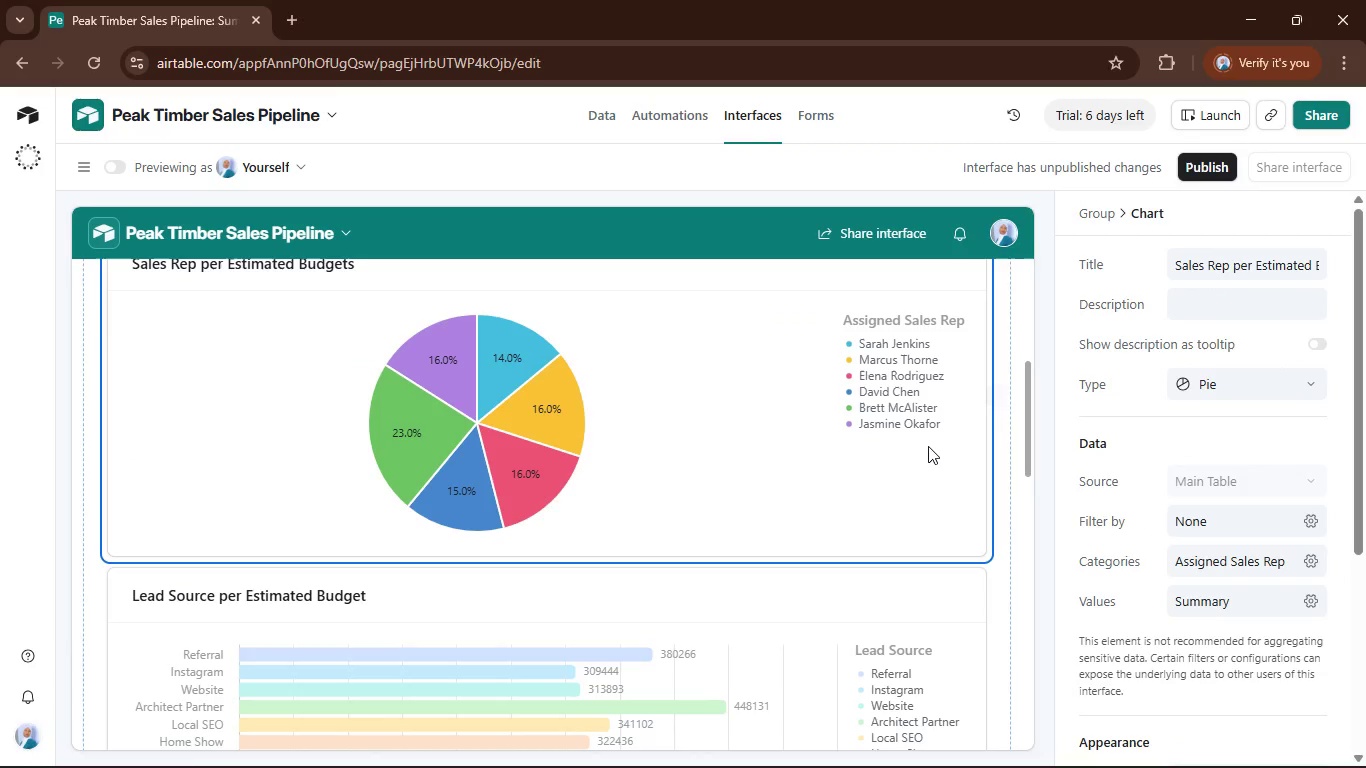 
scroll: coordinate [923, 445], scroll_direction: up, amount: 1.0
 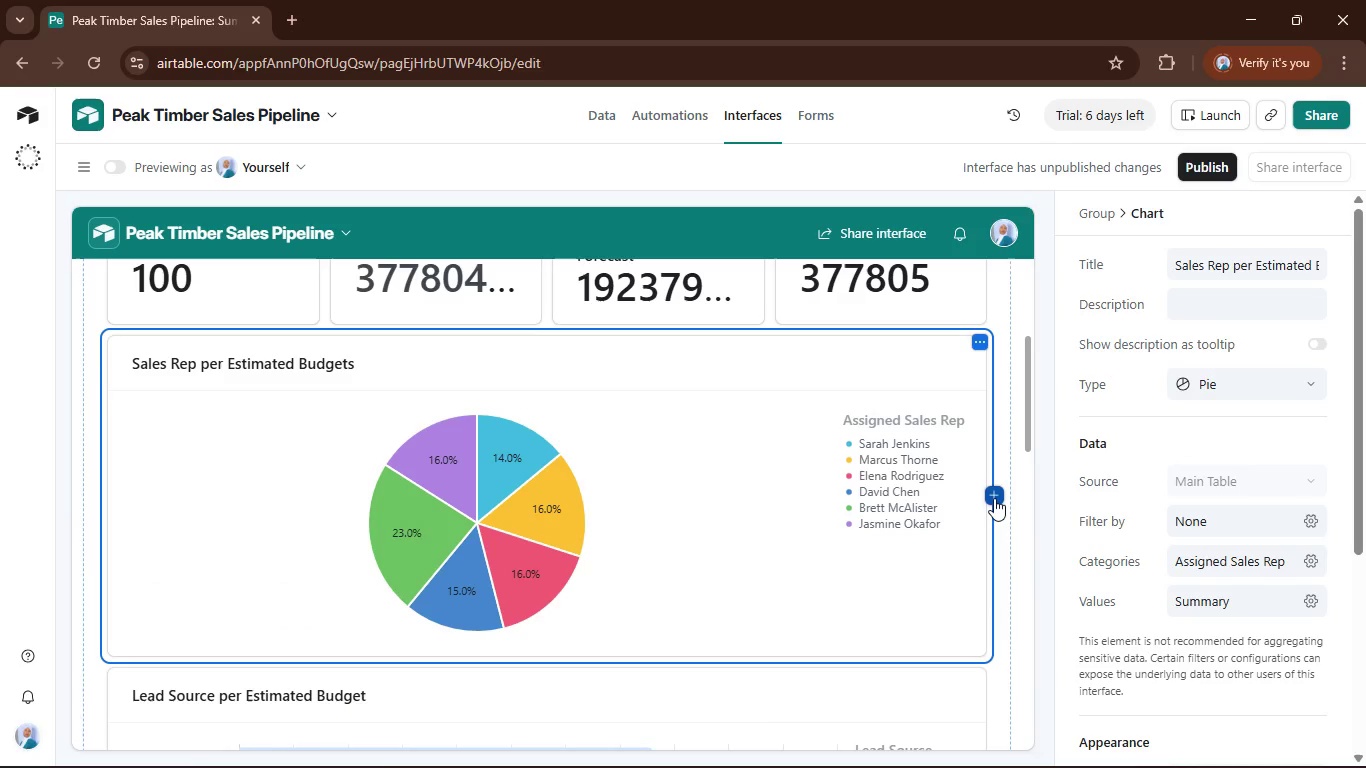 
left_click([993, 498])
 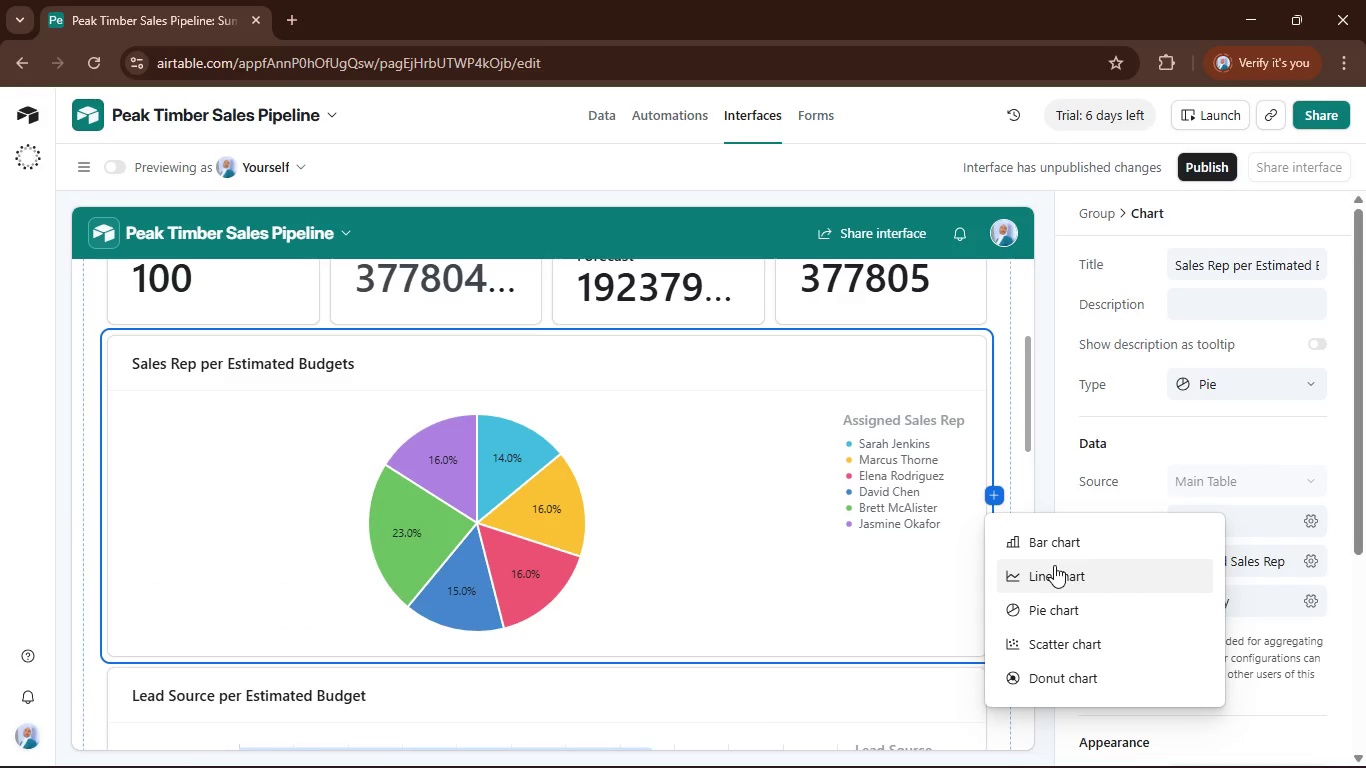 
left_click([1043, 539])
 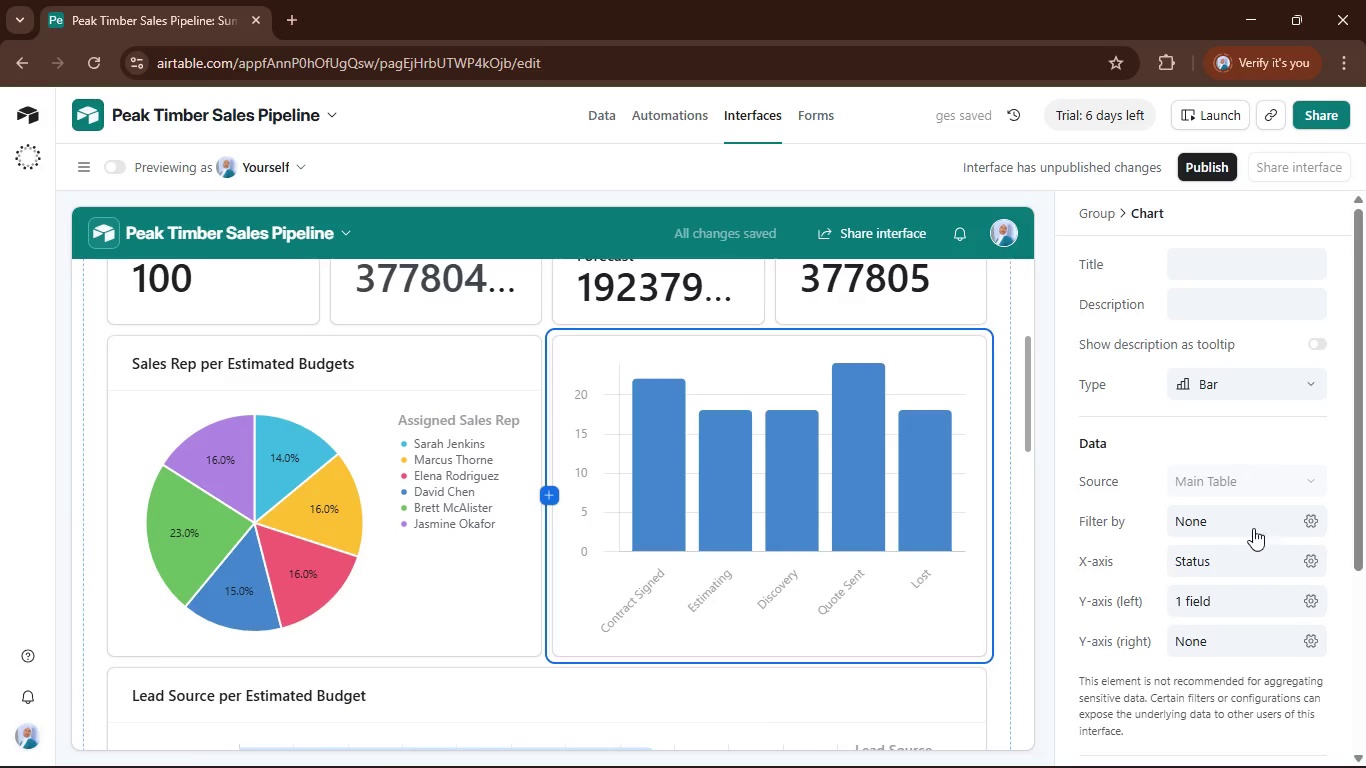 
left_click([1243, 568])
 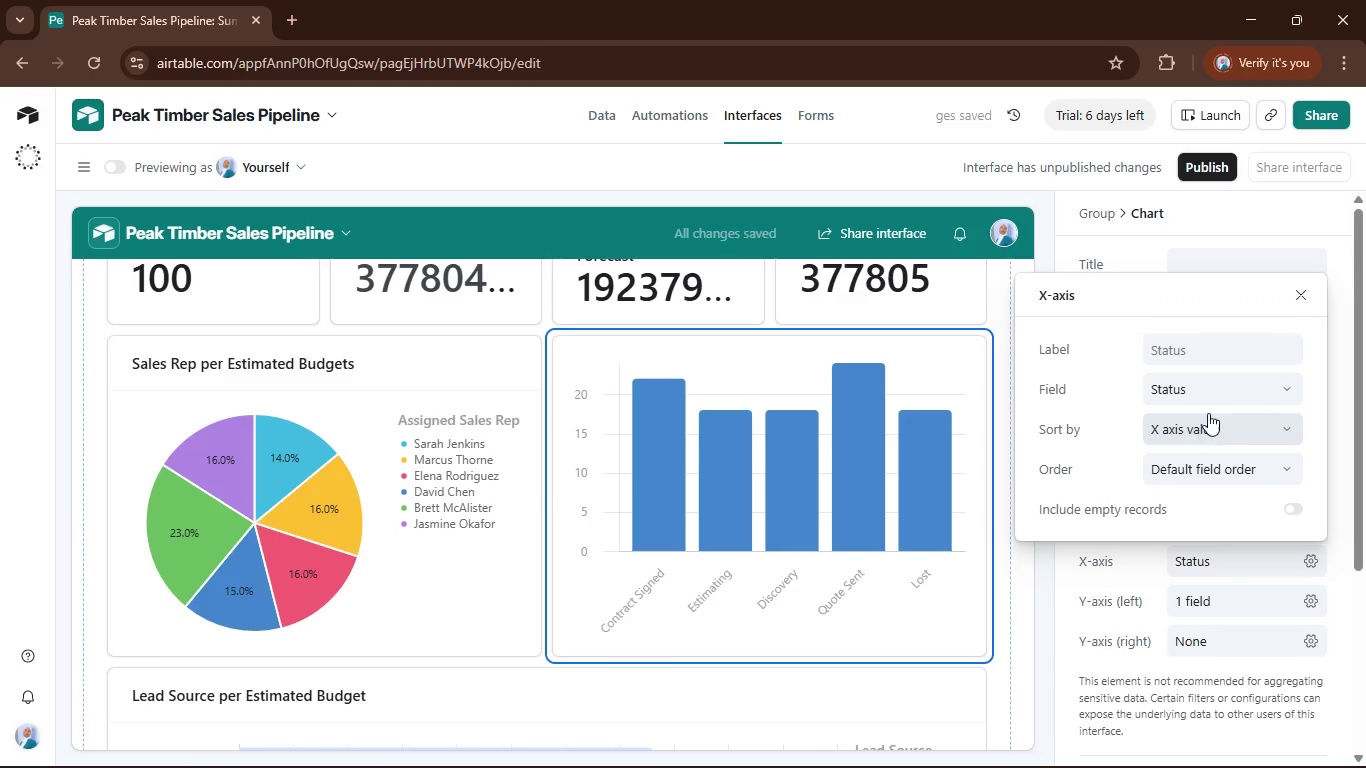 
left_click([1219, 428])
 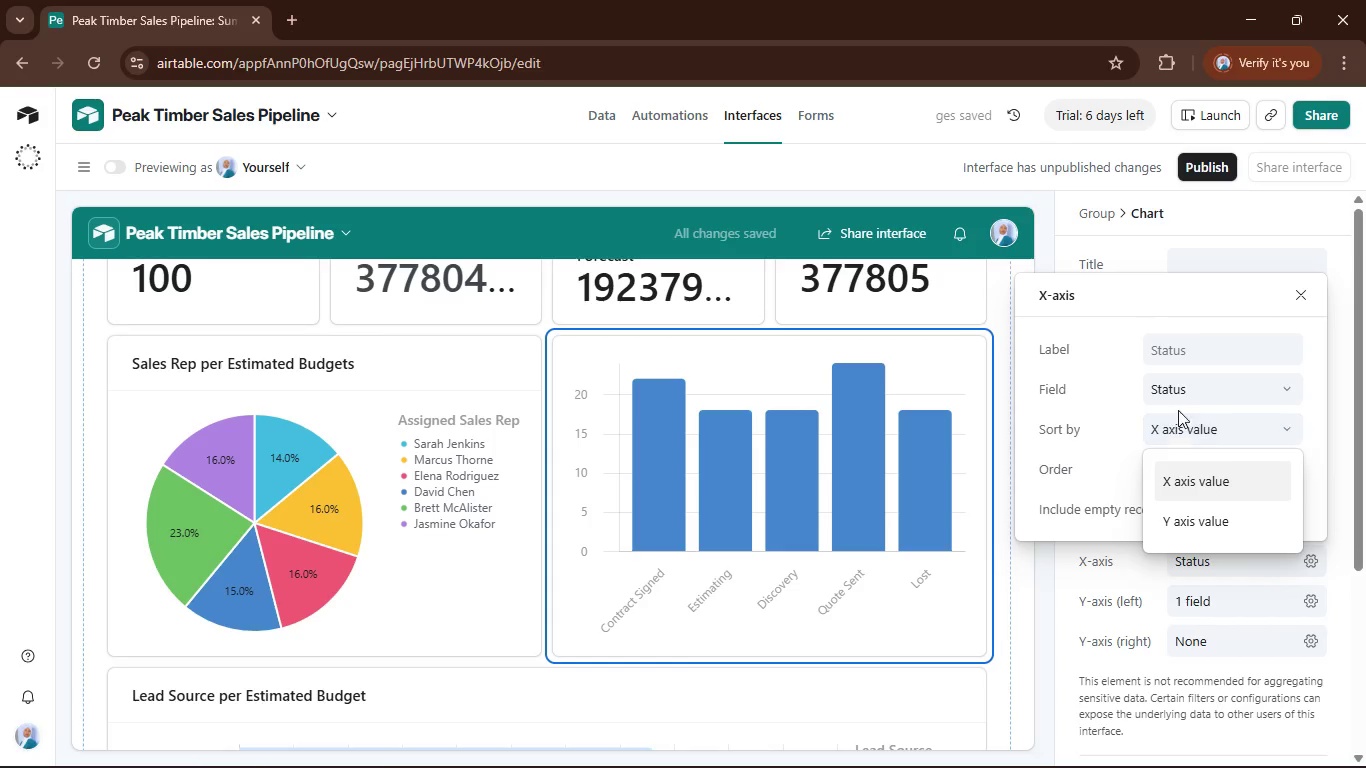 
left_click([1180, 393])
 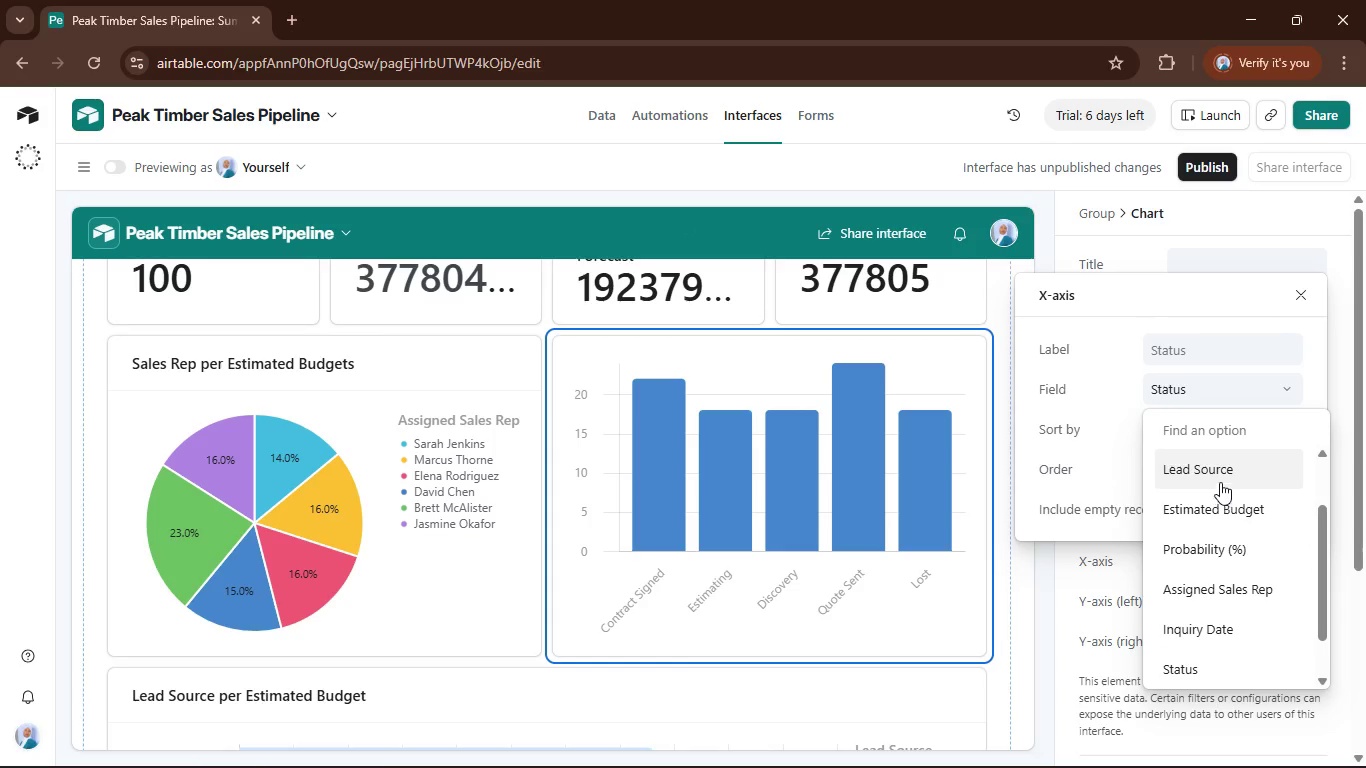 
left_click([1218, 471])
 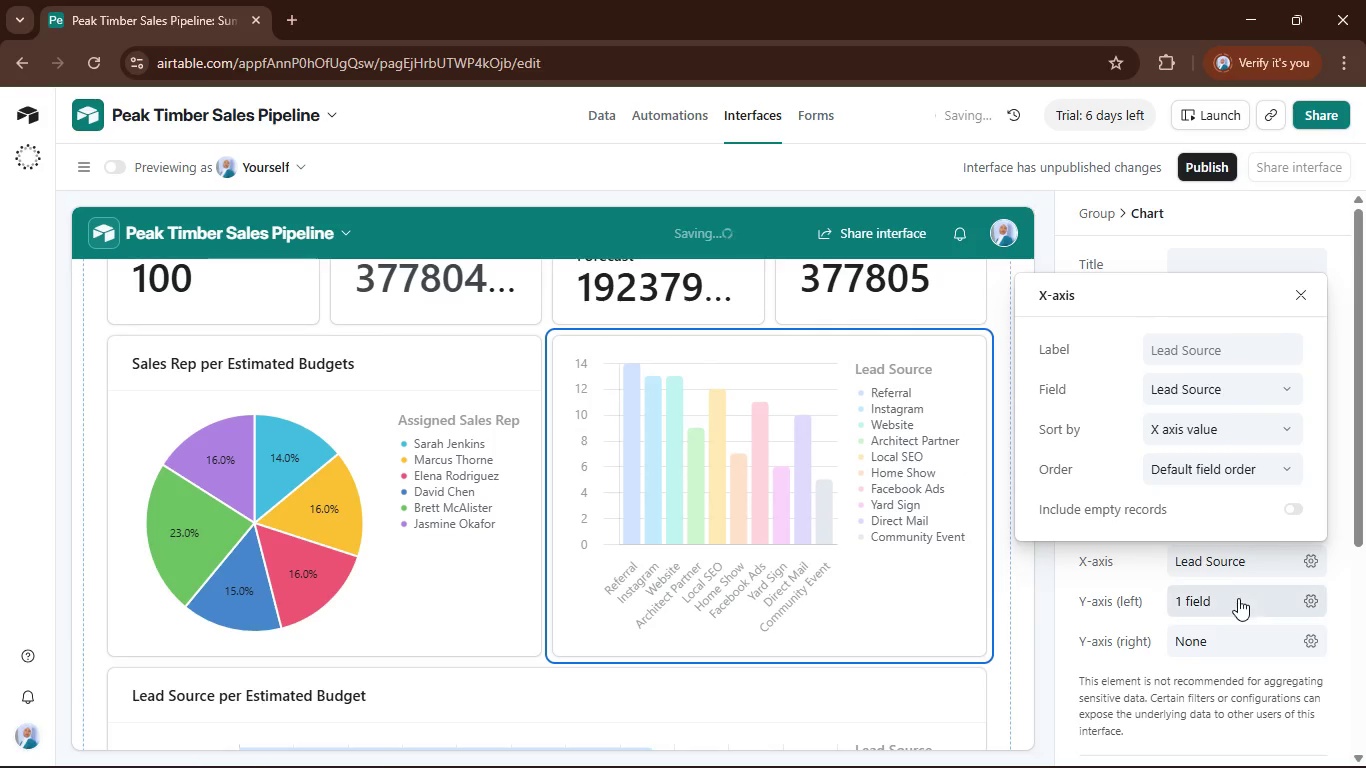 
left_click([1238, 599])
 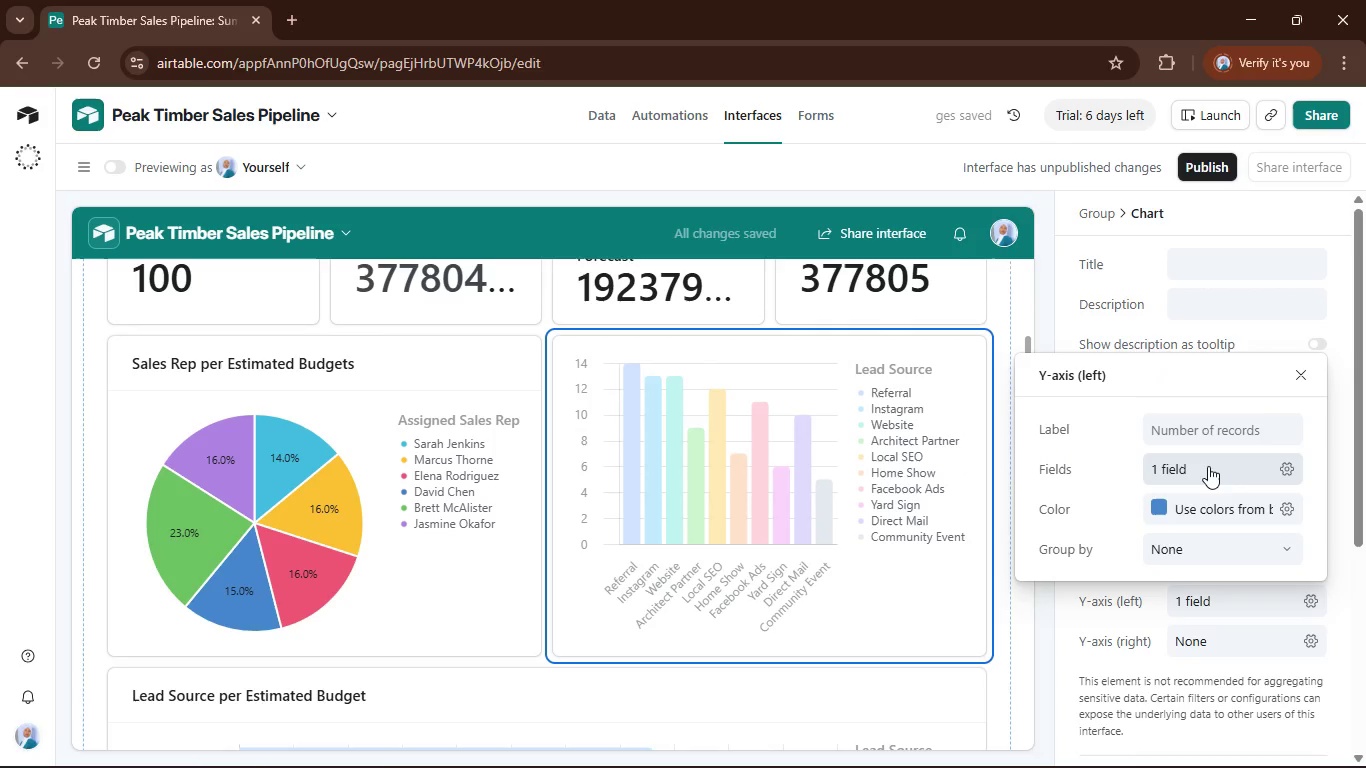 
left_click([1207, 466])
 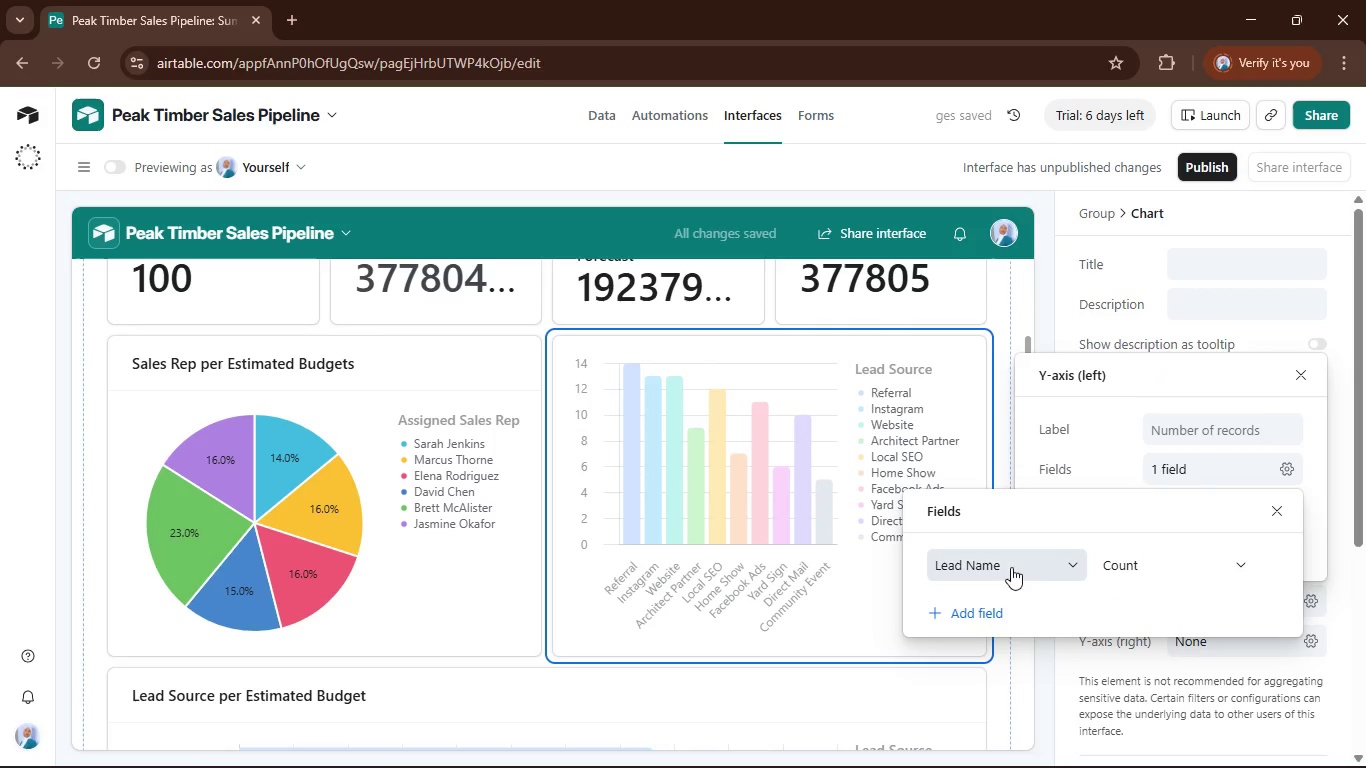 
left_click([1069, 559])
 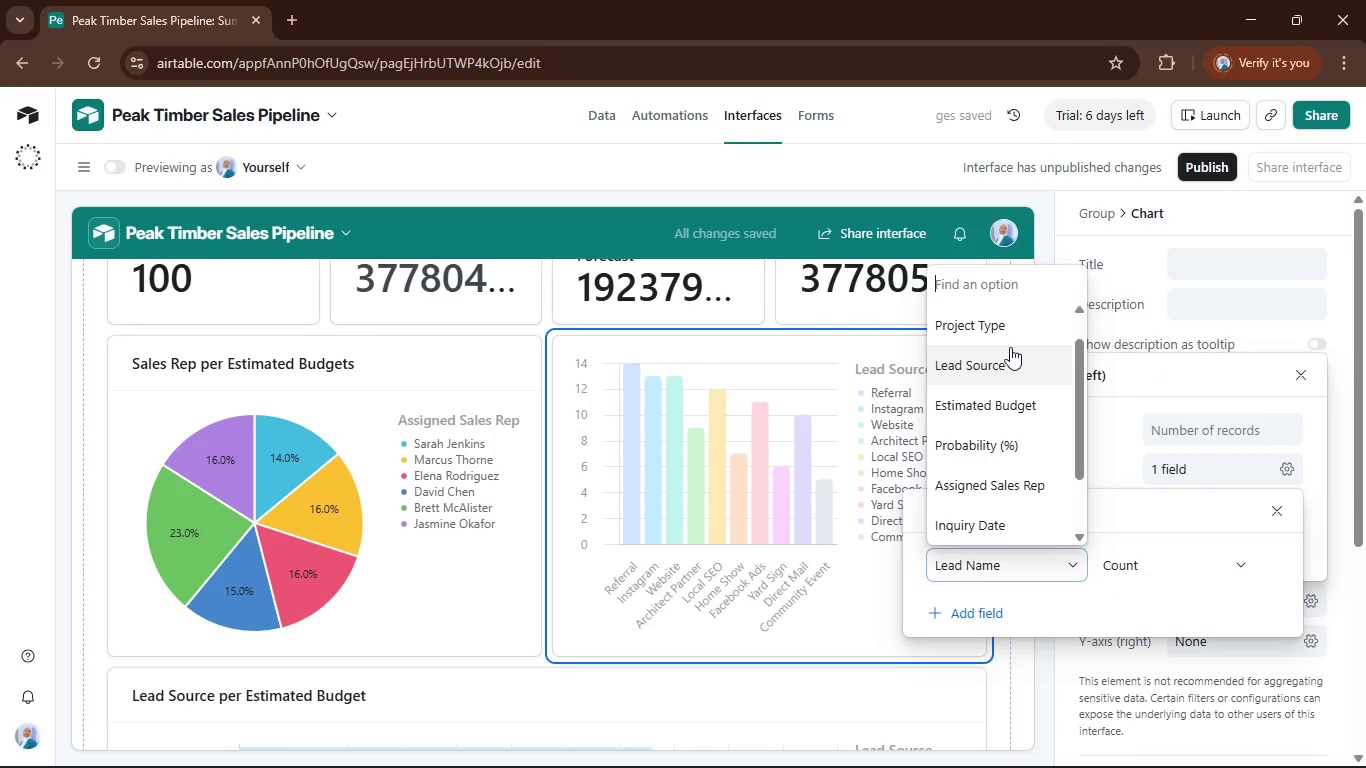 
left_click([1007, 325])
 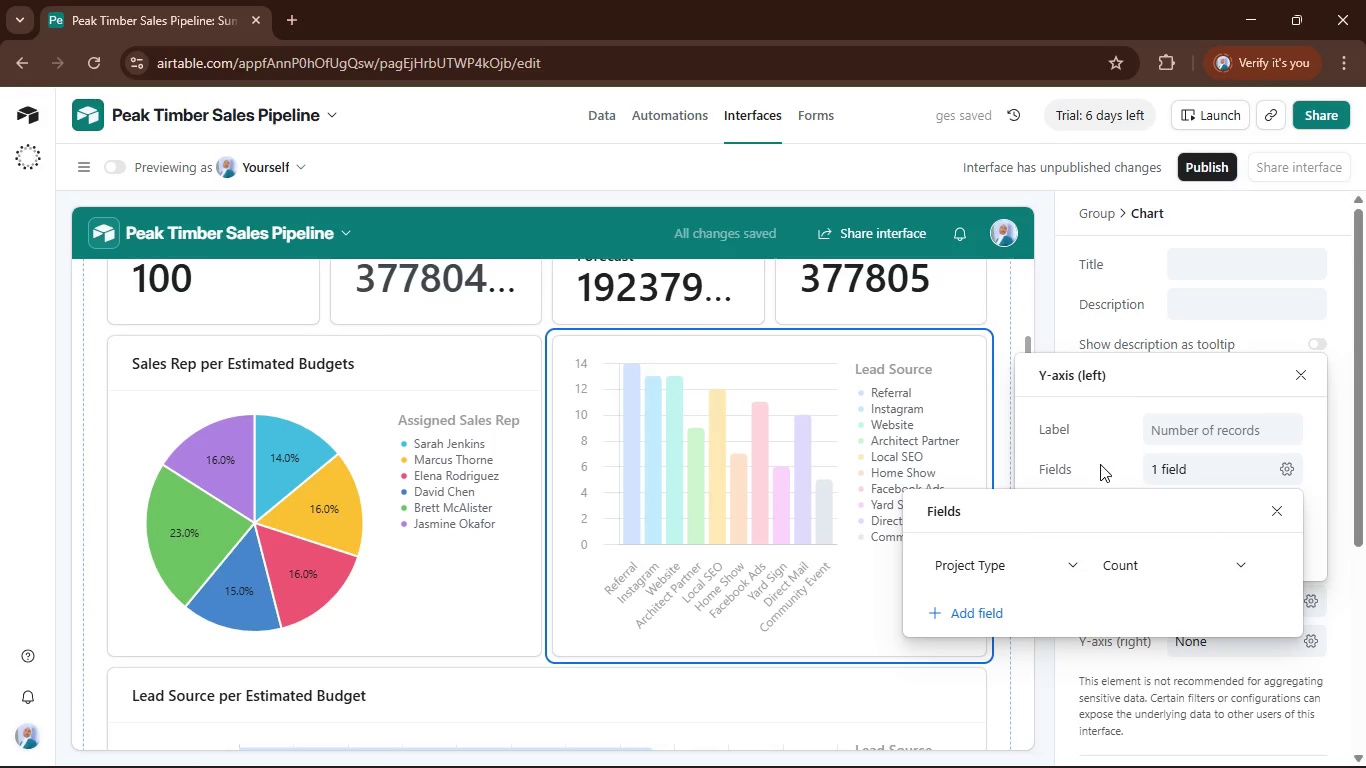 
left_click([1100, 464])
 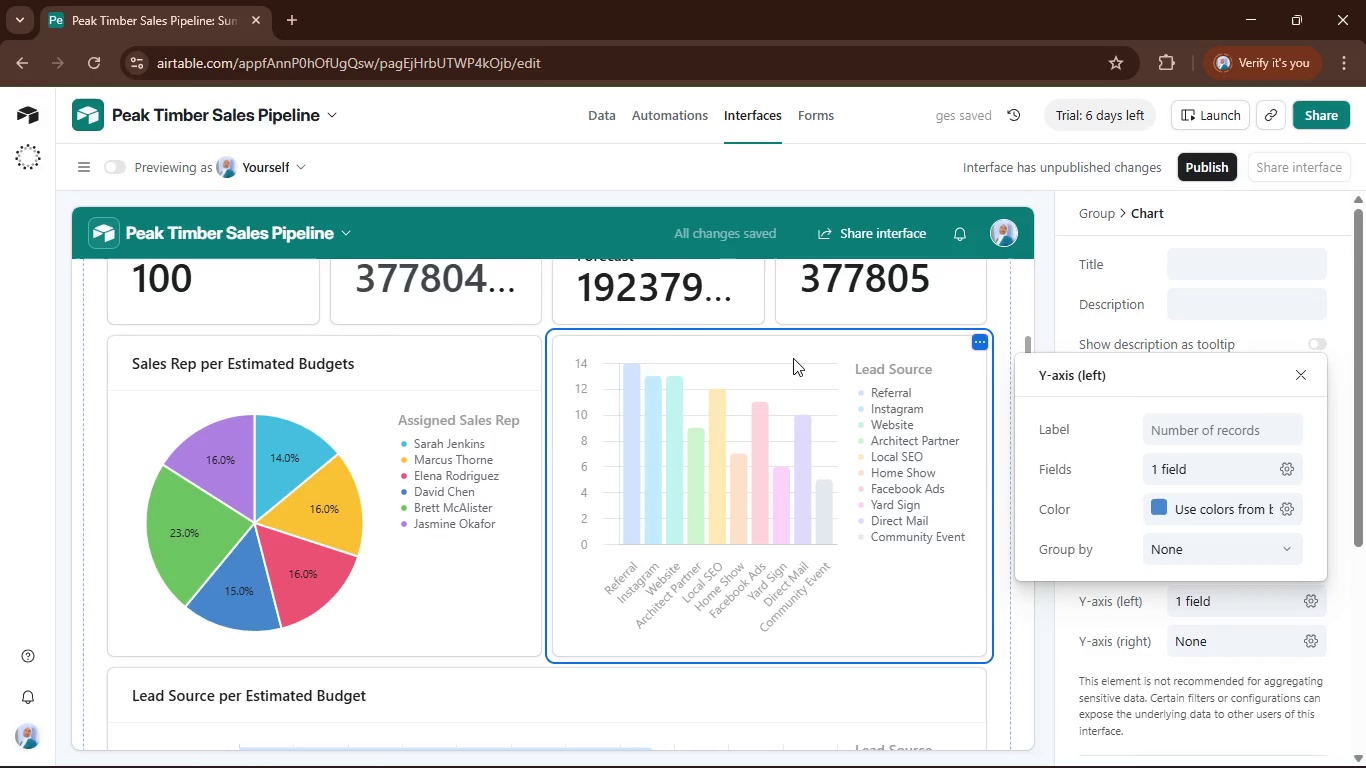 
left_click_drag(start_coordinate=[805, 340], to_coordinate=[691, 569])
 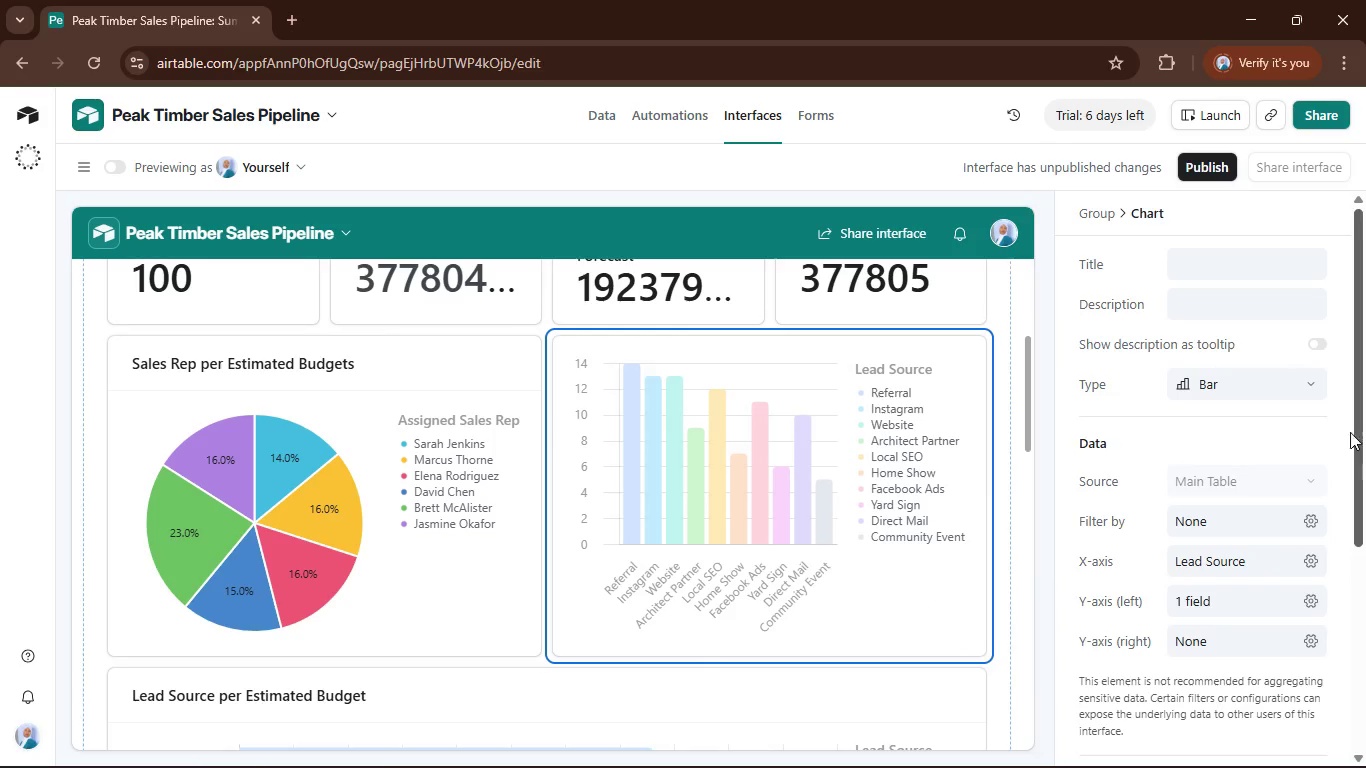 
scroll: coordinate [1291, 457], scroll_direction: down, amount: 5.0
 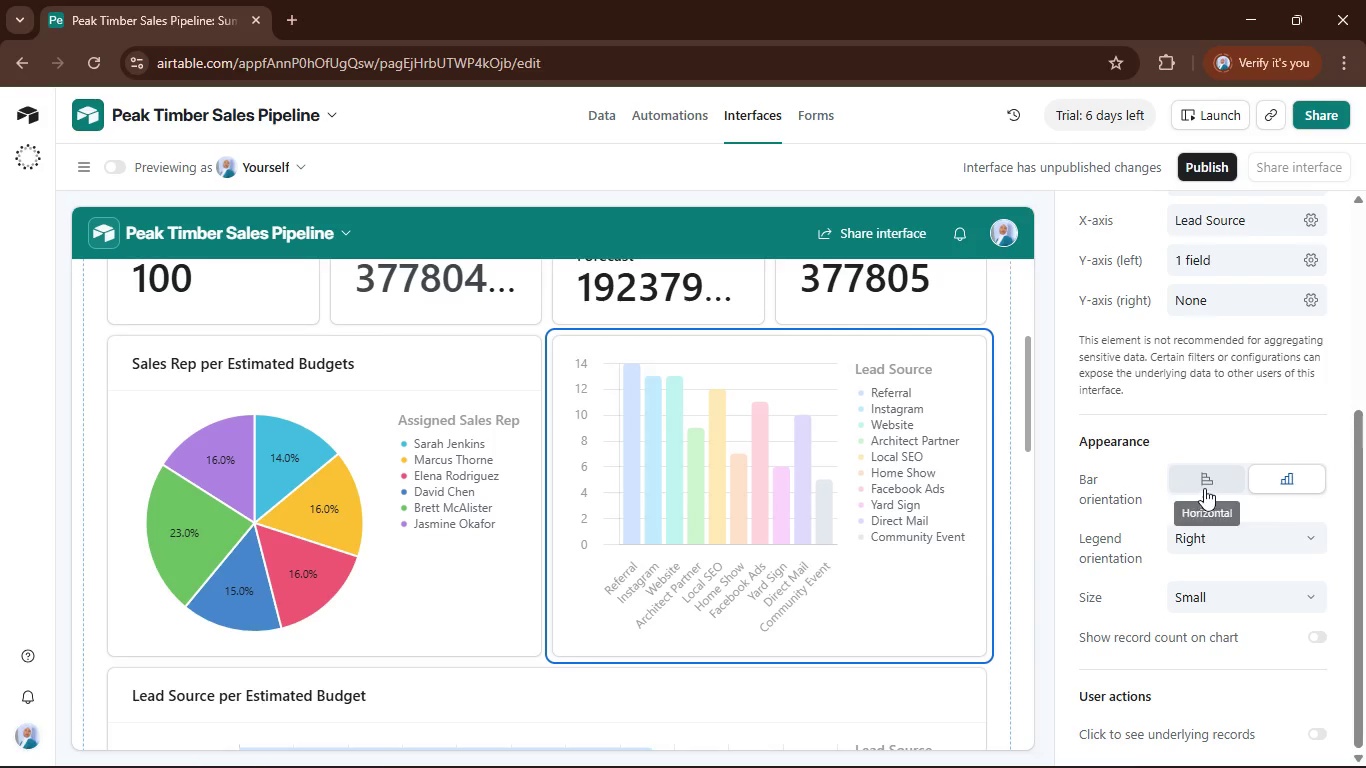 
left_click([1207, 484])
 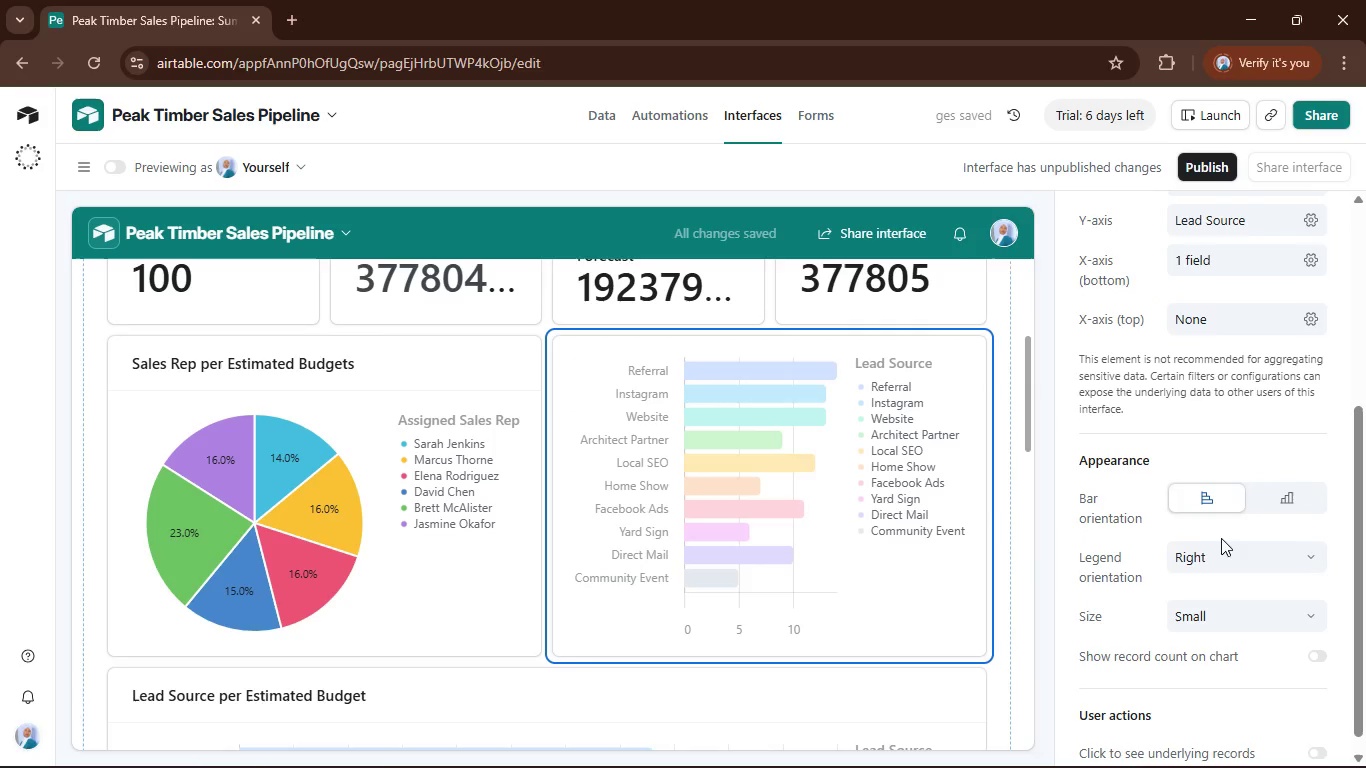 
scroll: coordinate [1256, 638], scroll_direction: down, amount: 4.0
 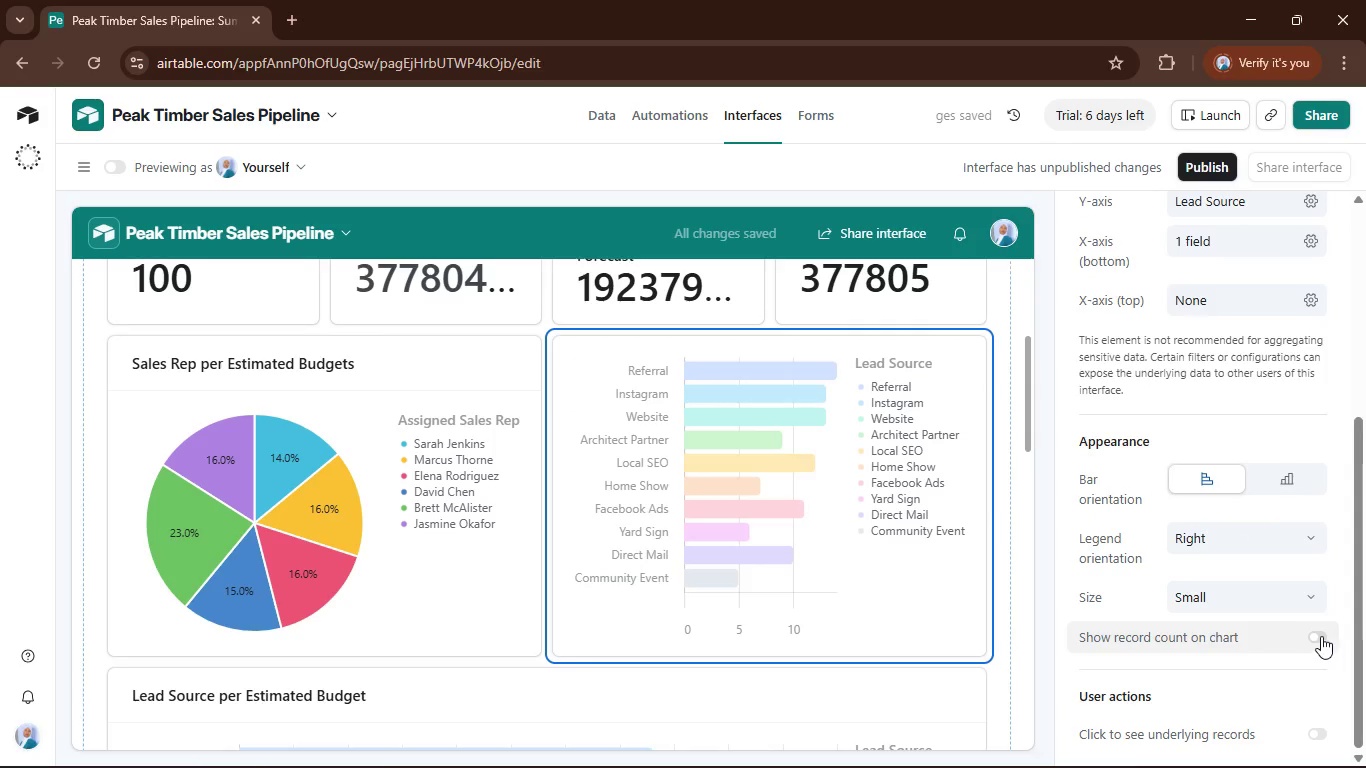 
left_click([1319, 636])
 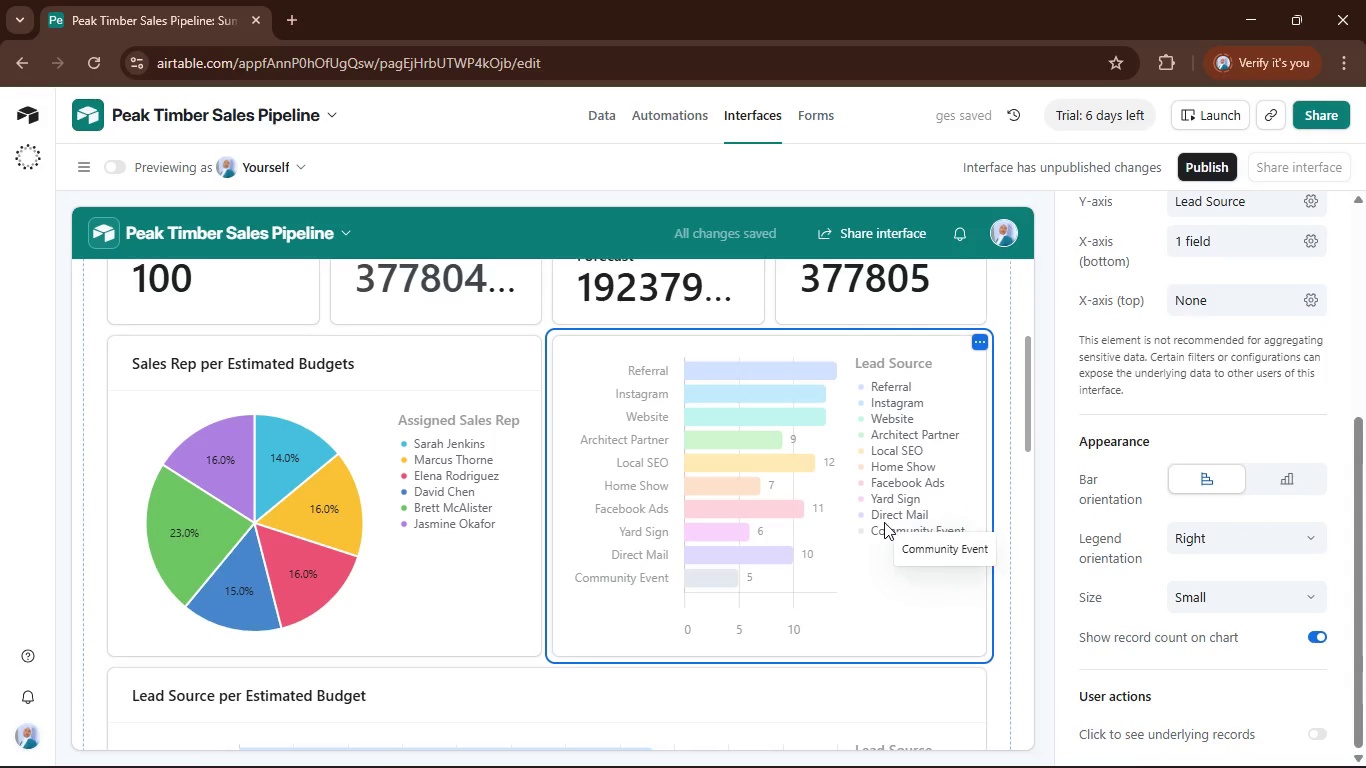 
wait(7.47)
 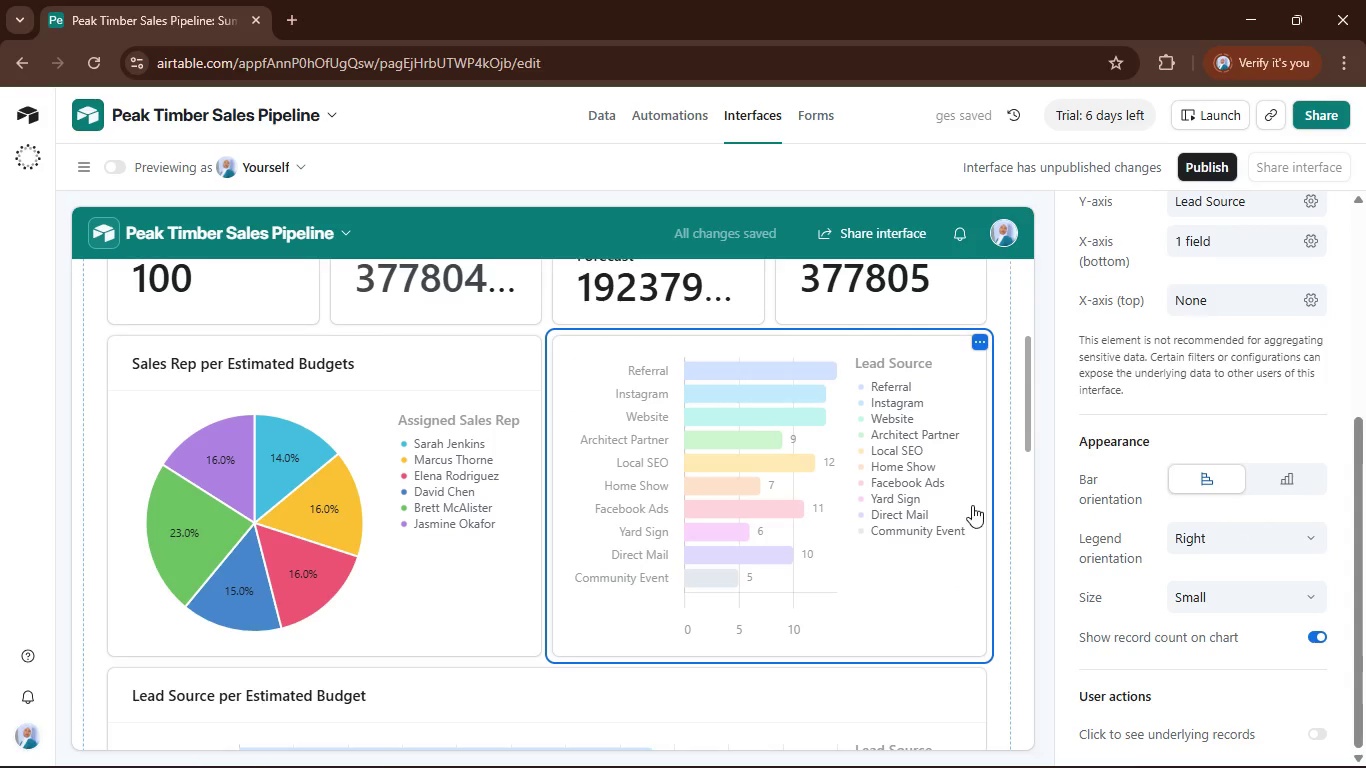 
scroll: coordinate [1275, 421], scroll_direction: up, amount: 7.0
 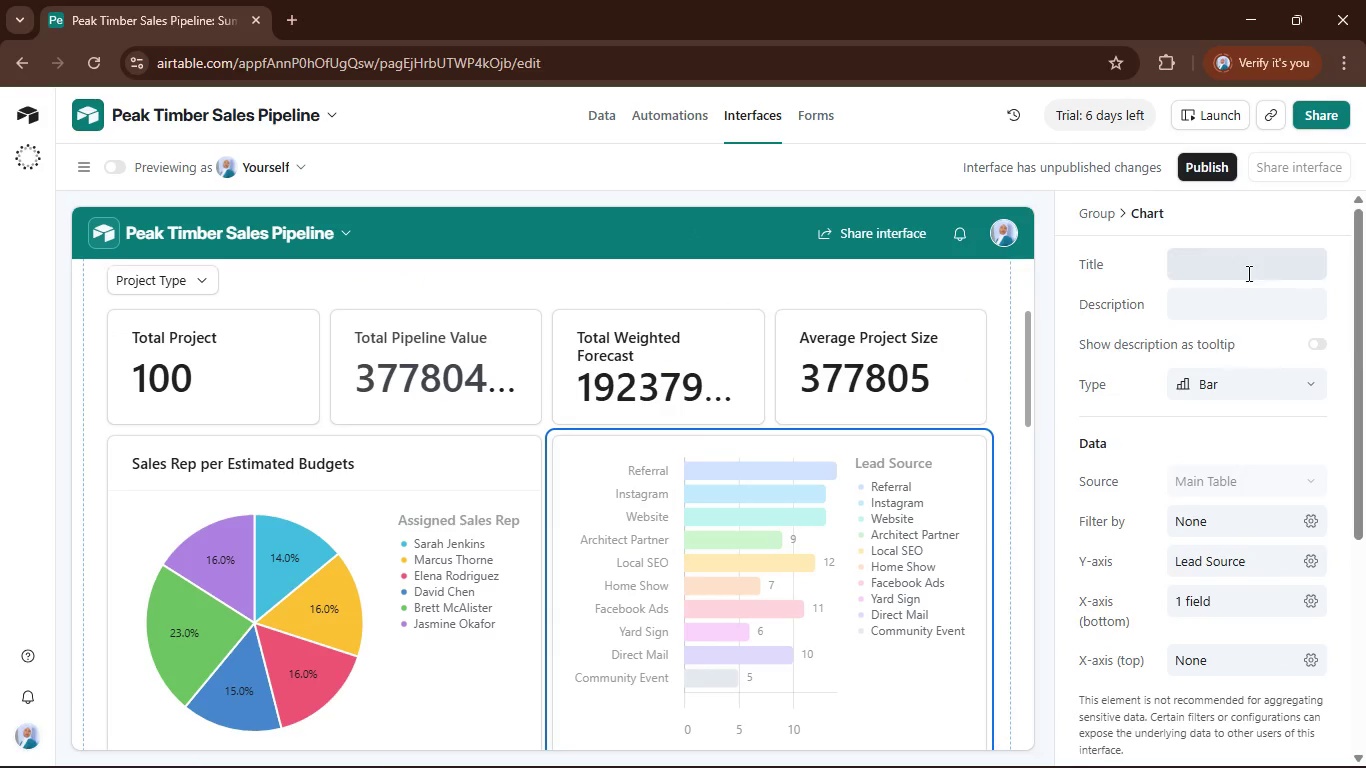 
left_click([1247, 273])
 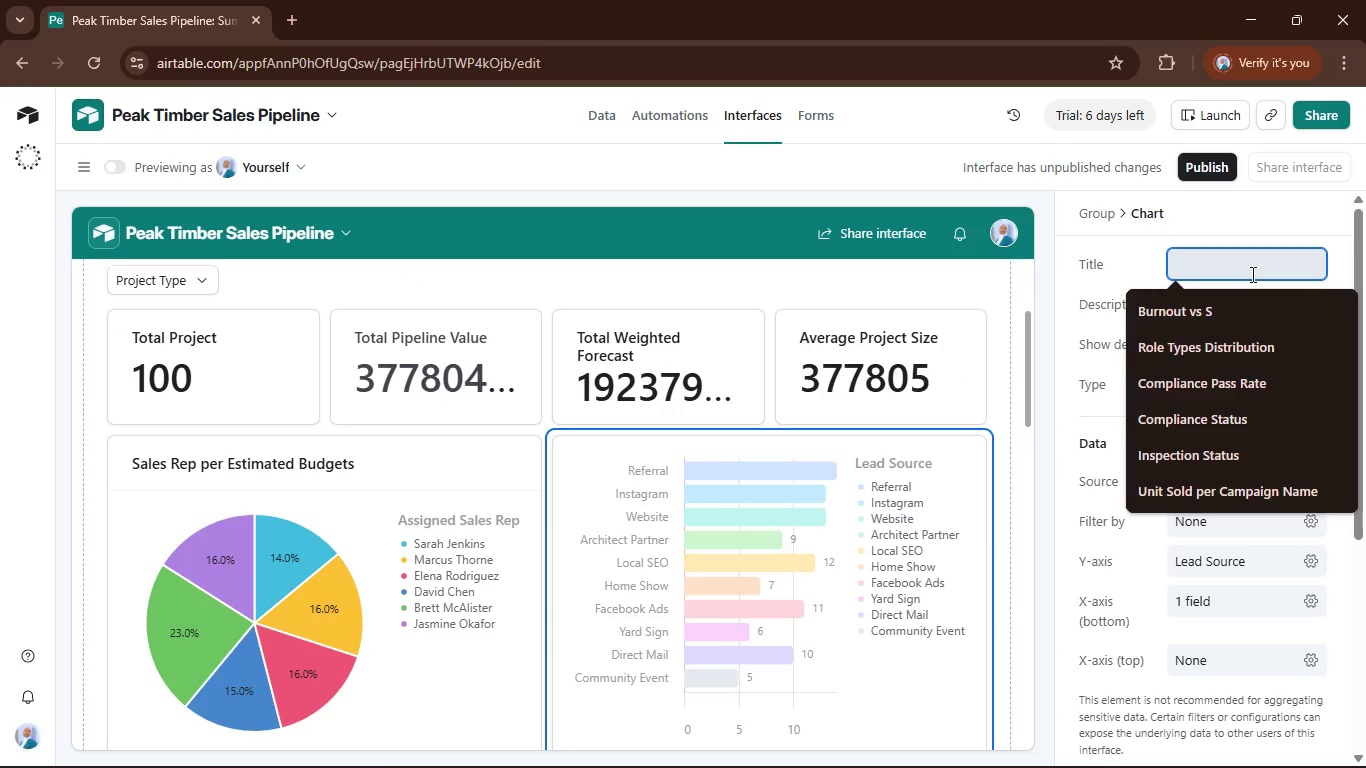 
type(Lead Source by Project Type)
 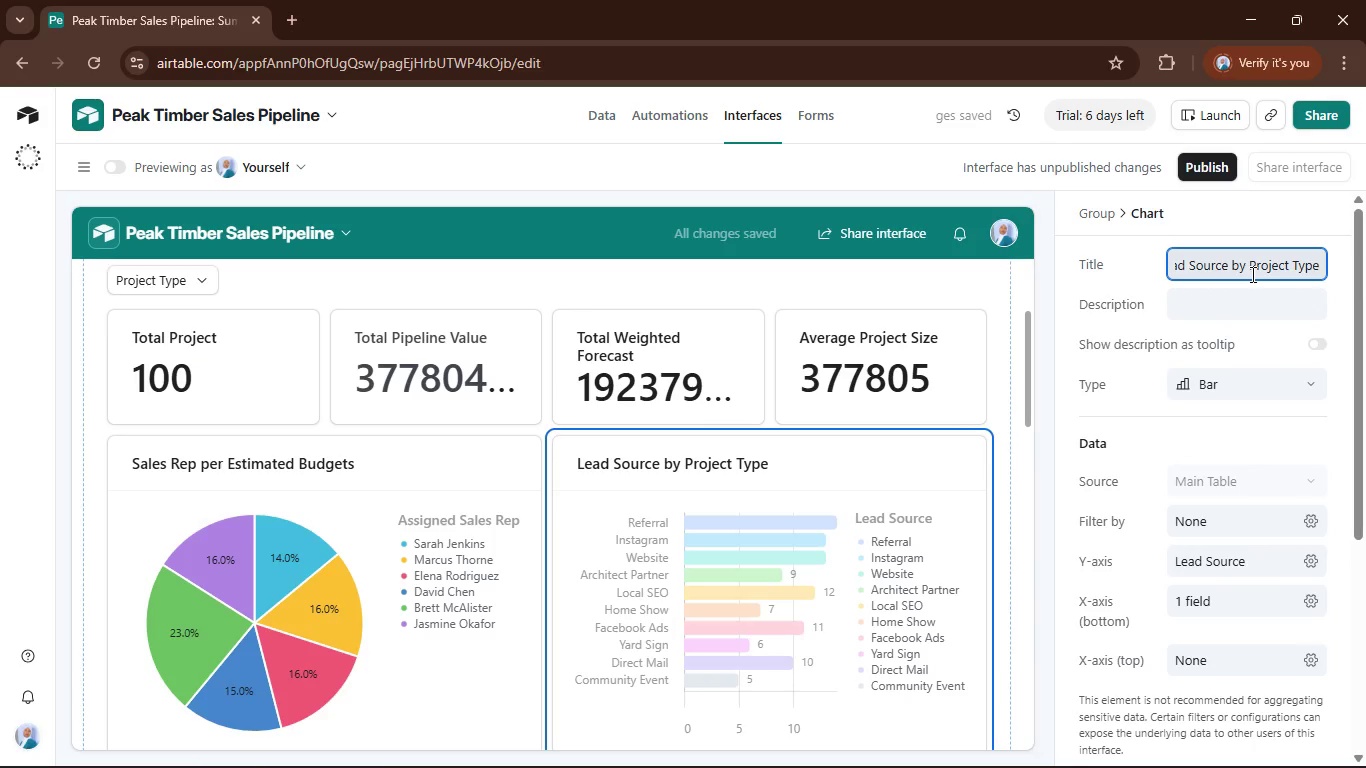 
left_click([1299, 430])
 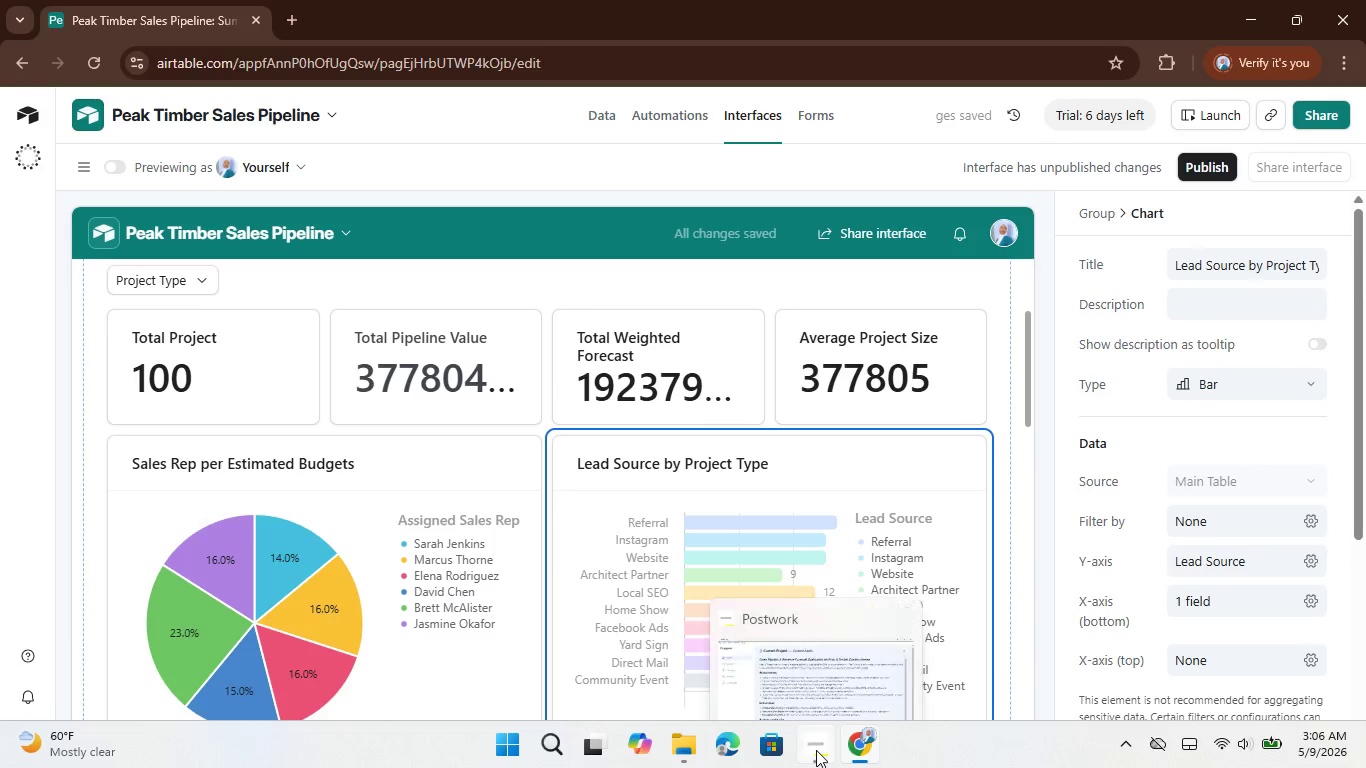 
left_click([846, 643])